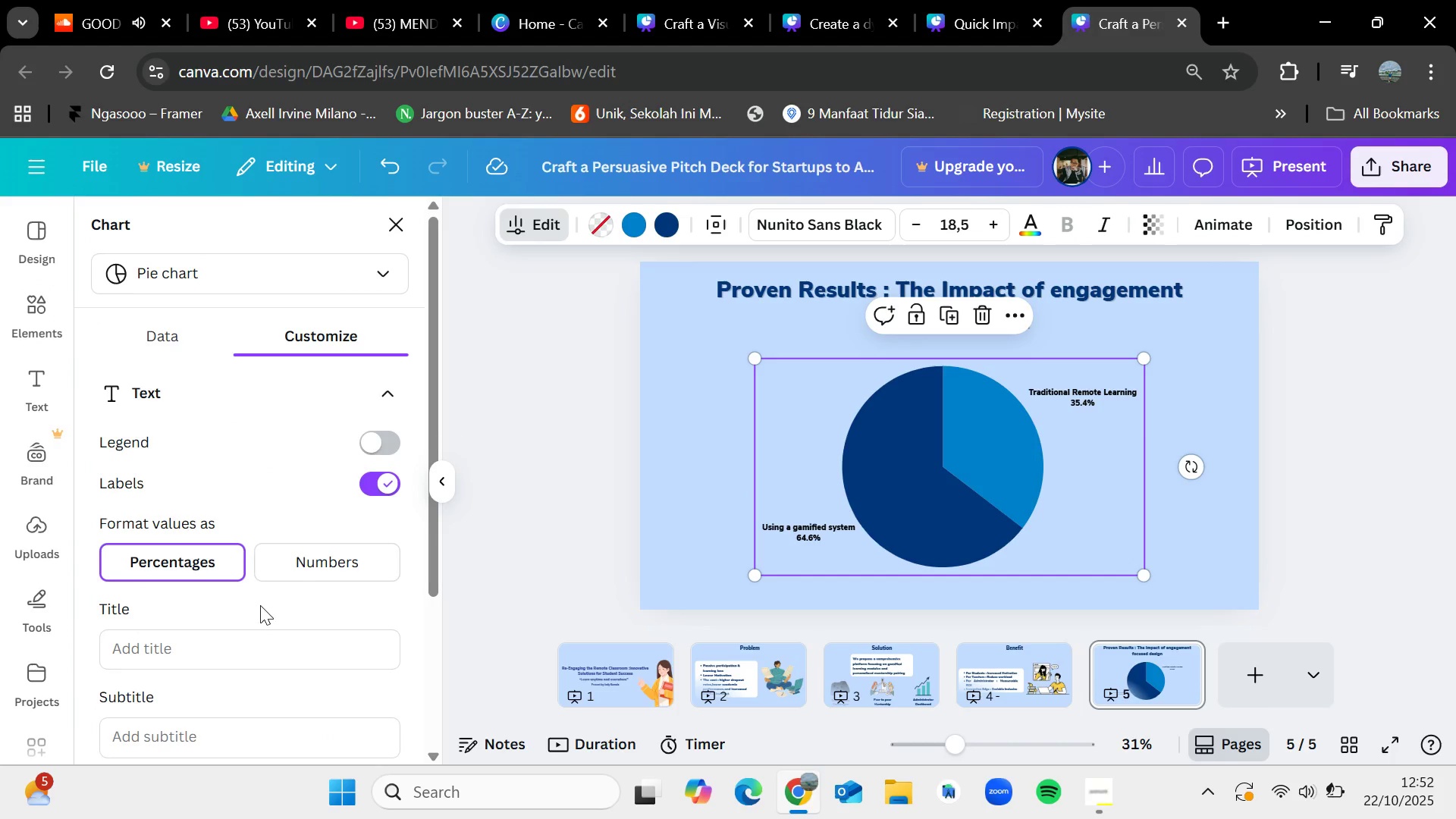 
scroll: coordinate [273, 589], scroll_direction: down, amount: 2.0
 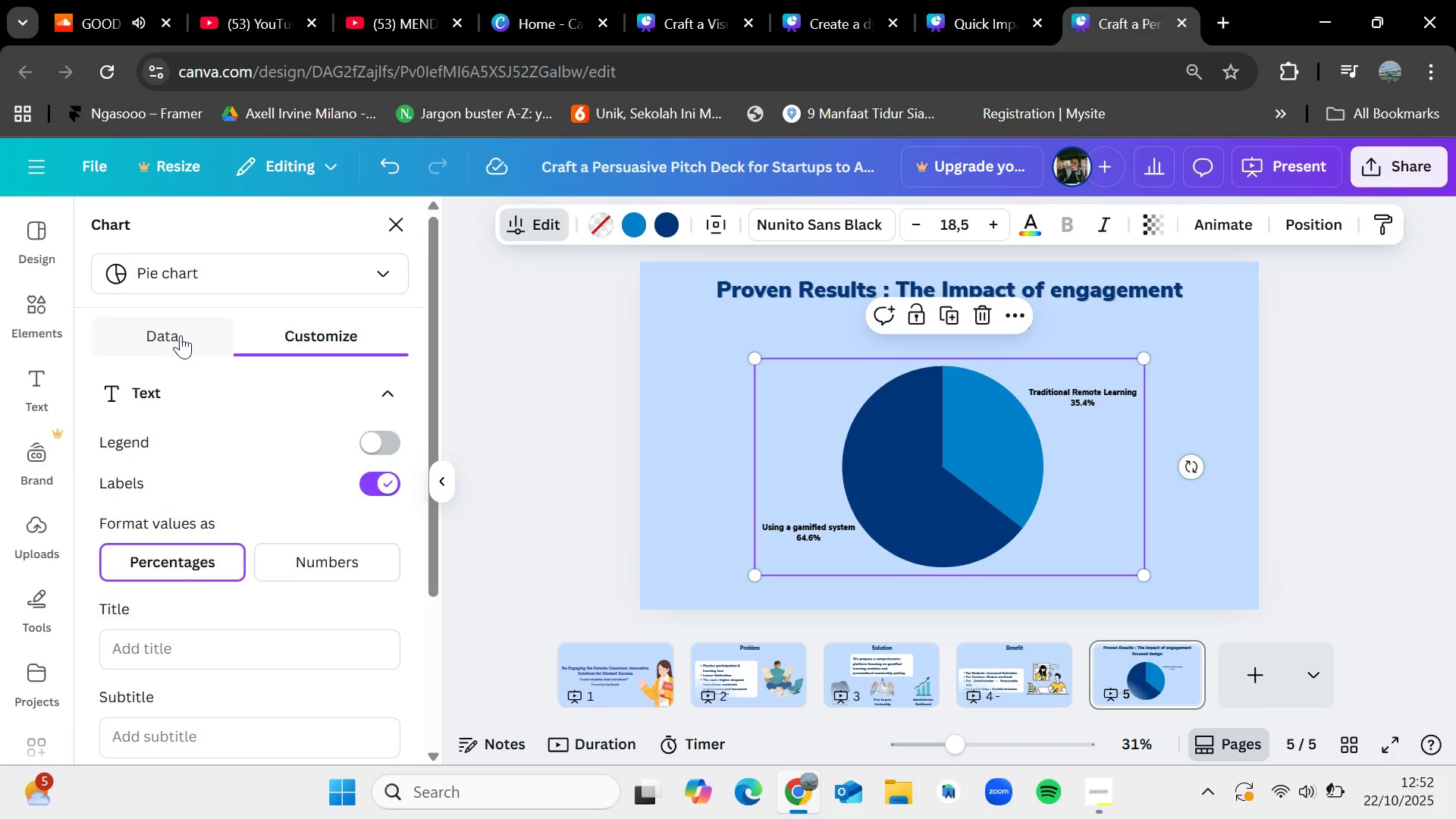 
left_click([180, 335])
 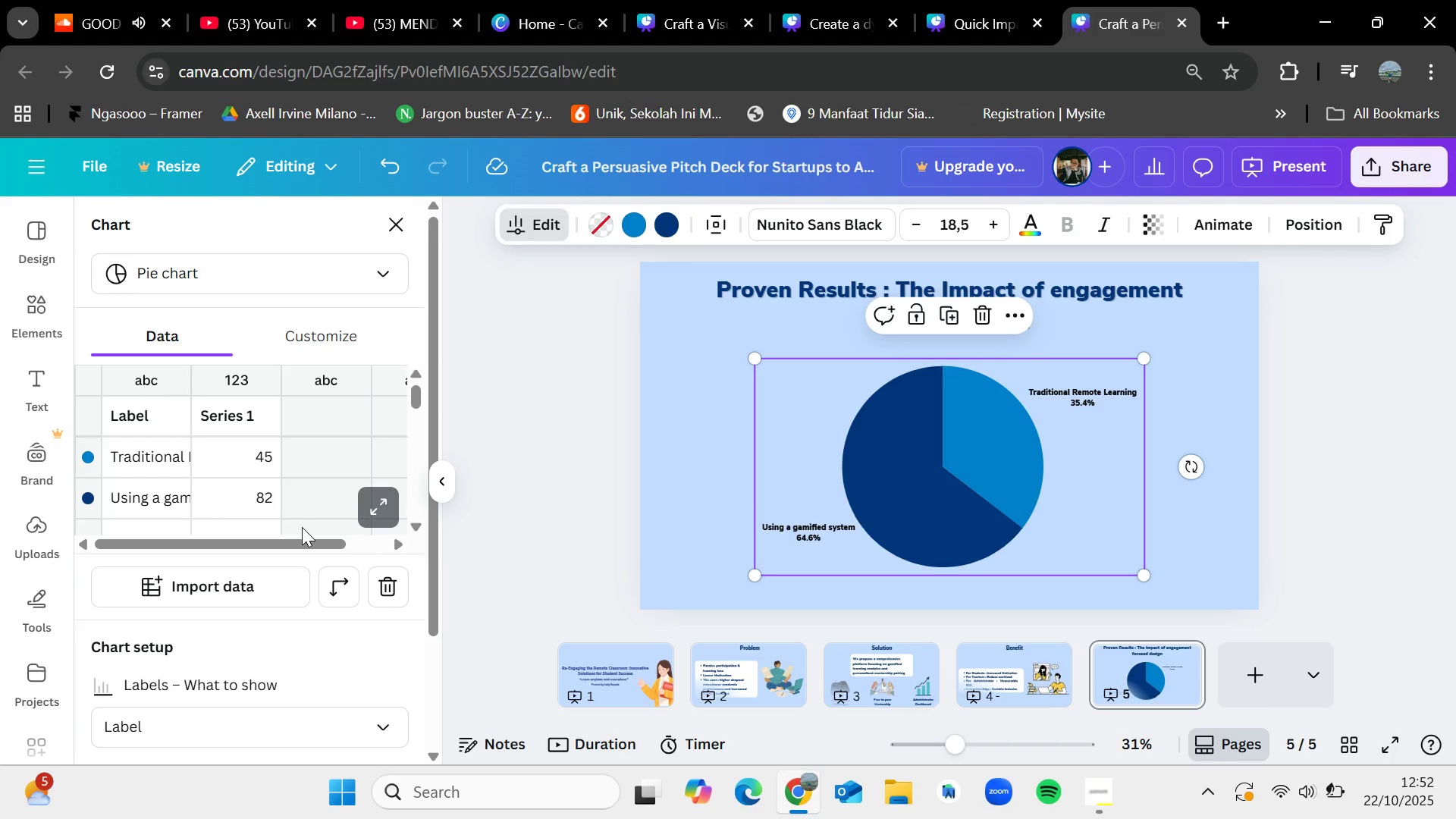 
scroll: coordinate [303, 535], scroll_direction: down, amount: 3.0
 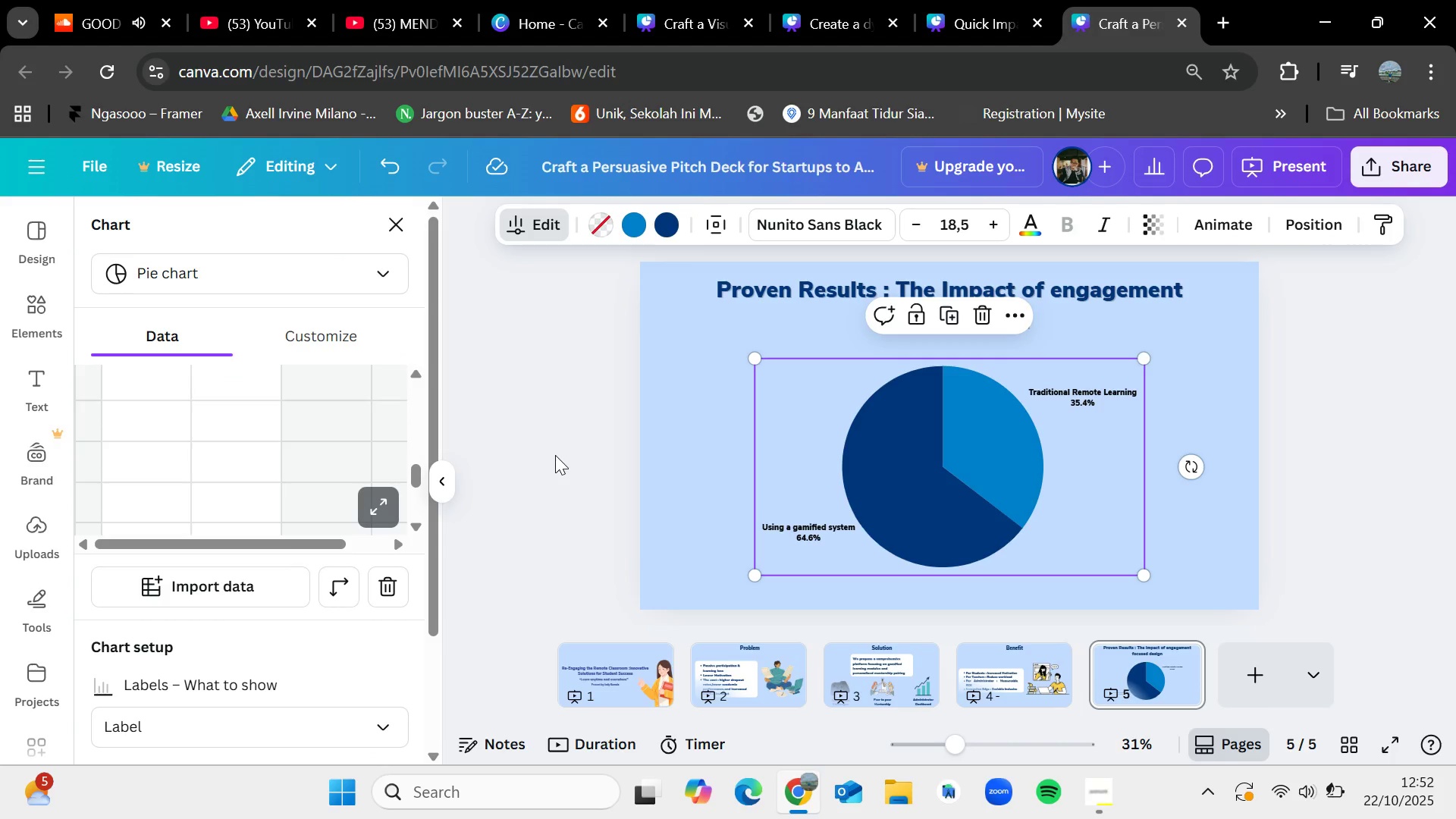 
double_click([555, 455])
 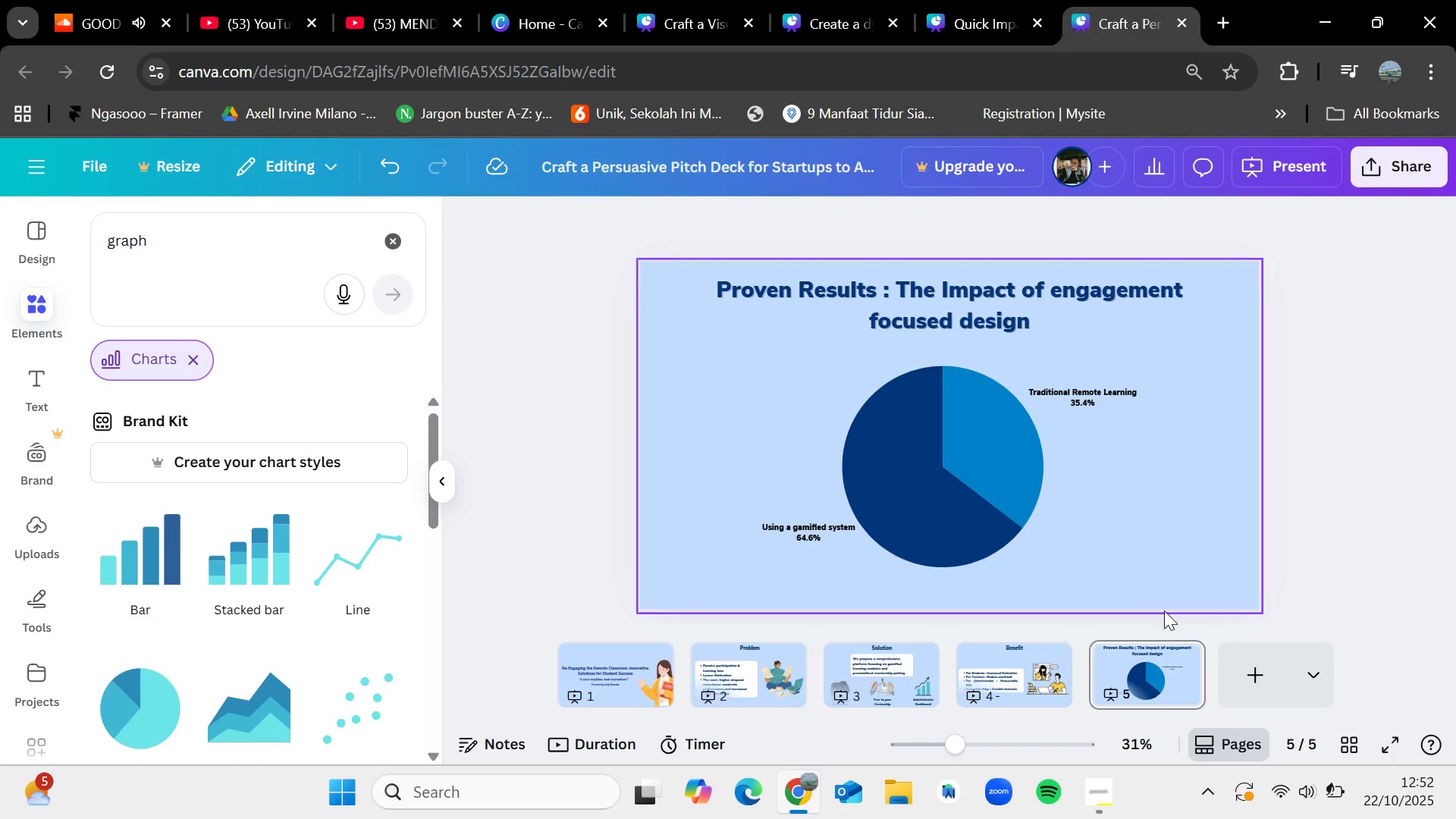 
left_click([1106, 779])